 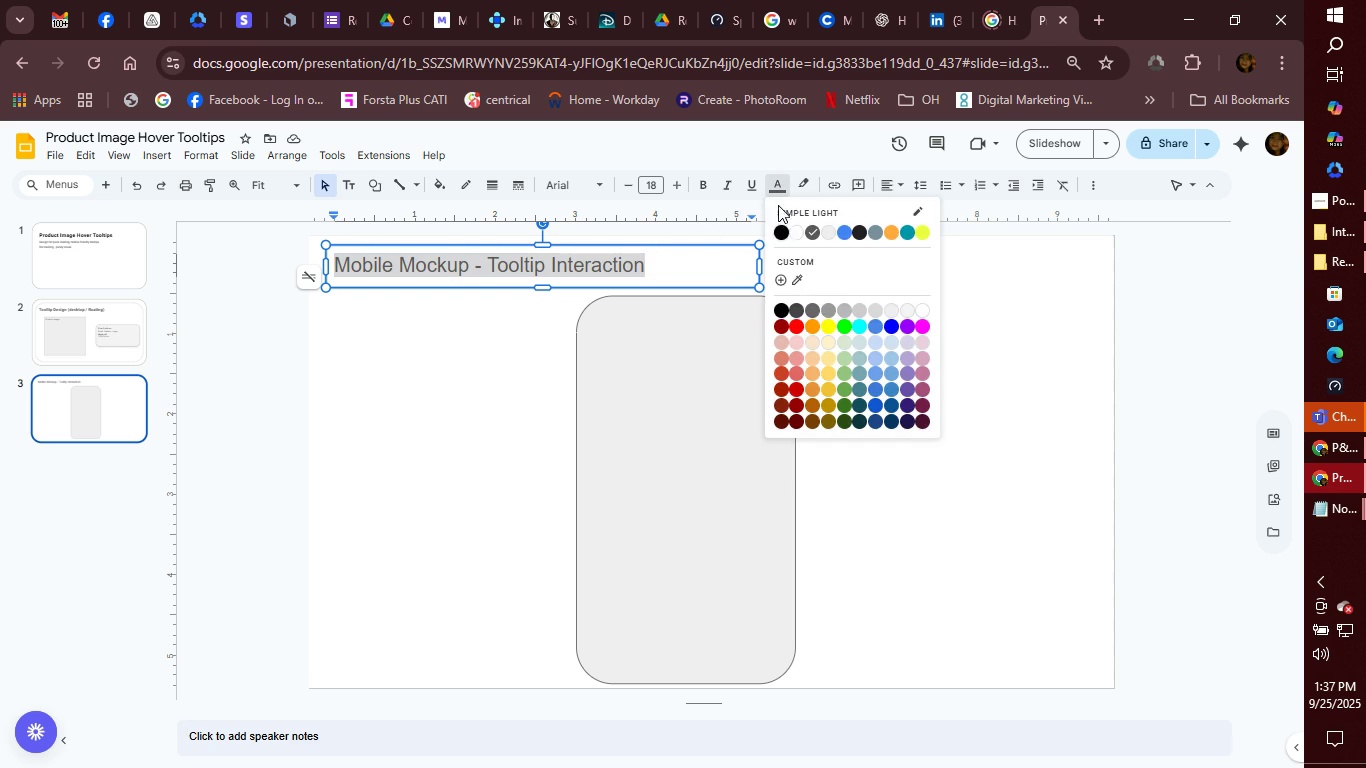 
left_click([778, 227])
 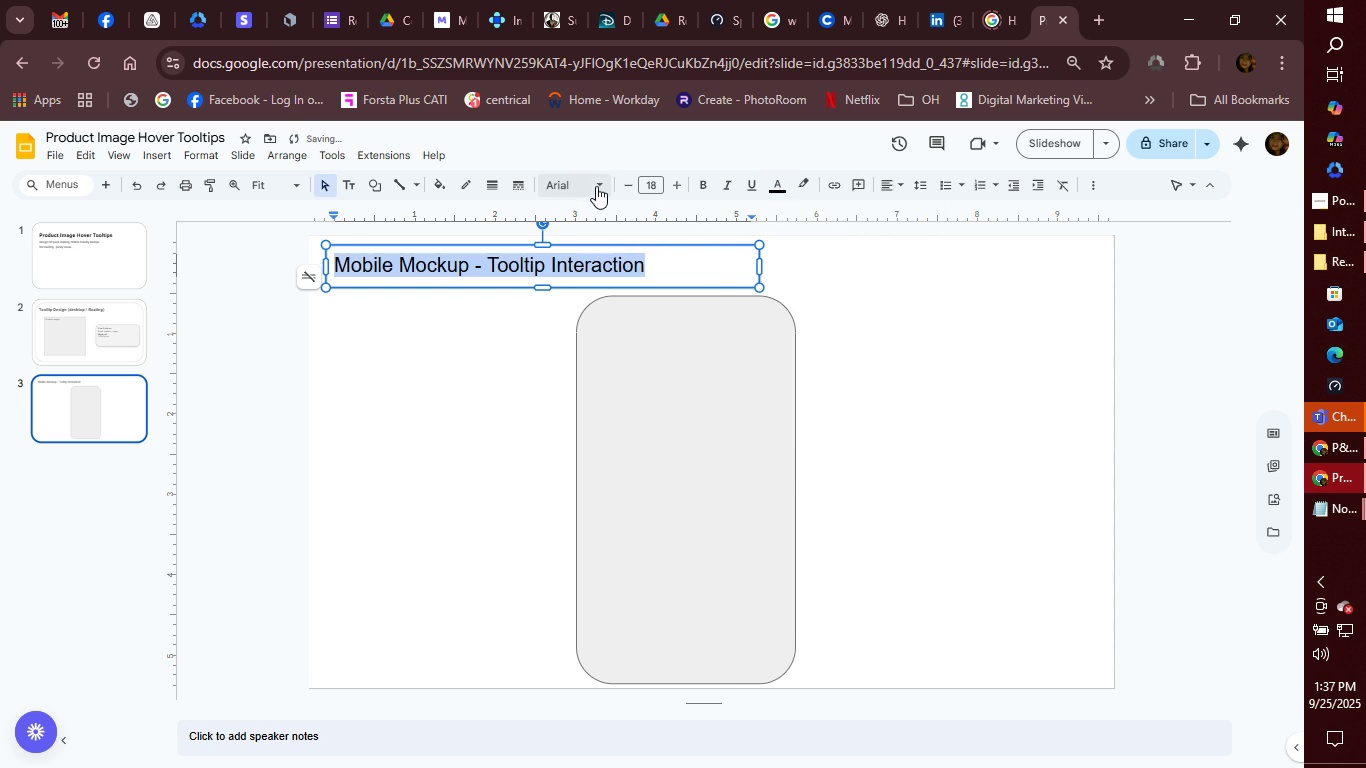 
left_click([599, 184])
 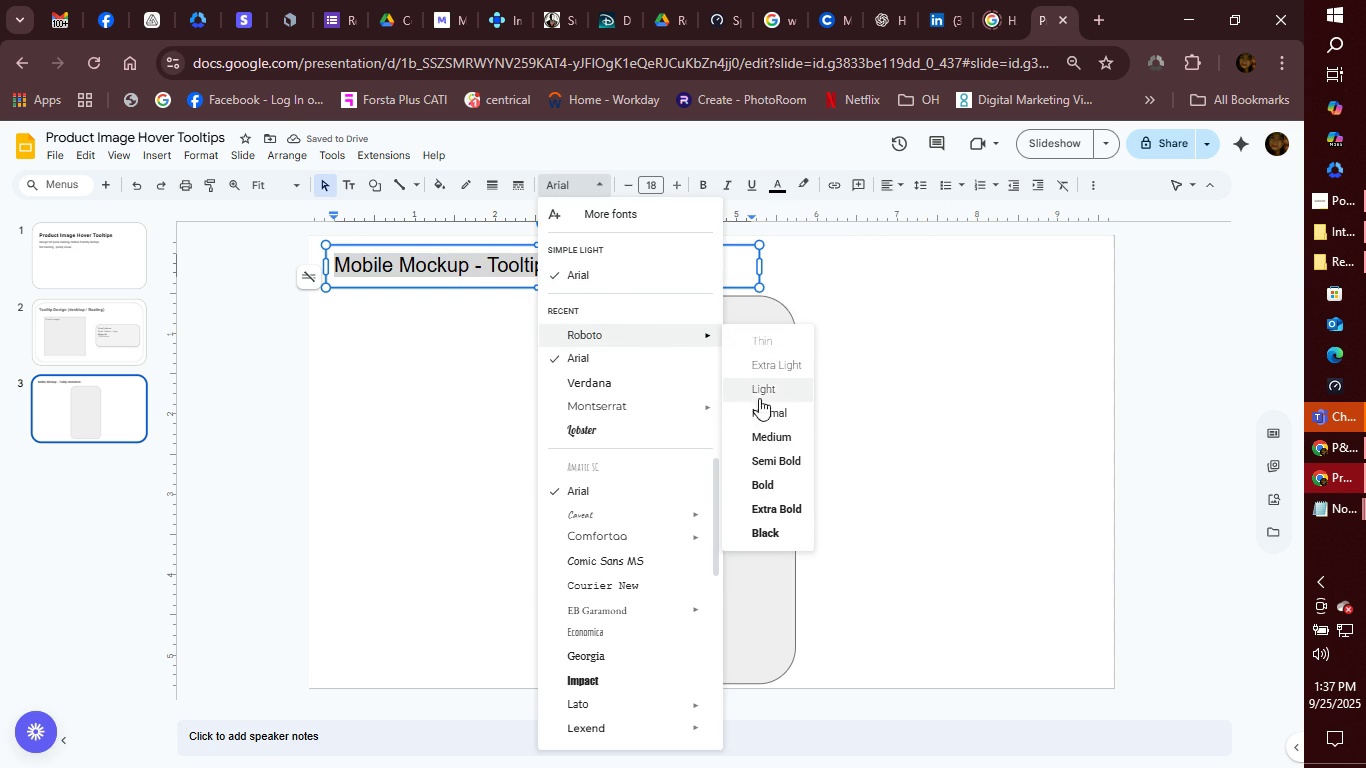 
left_click([766, 456])
 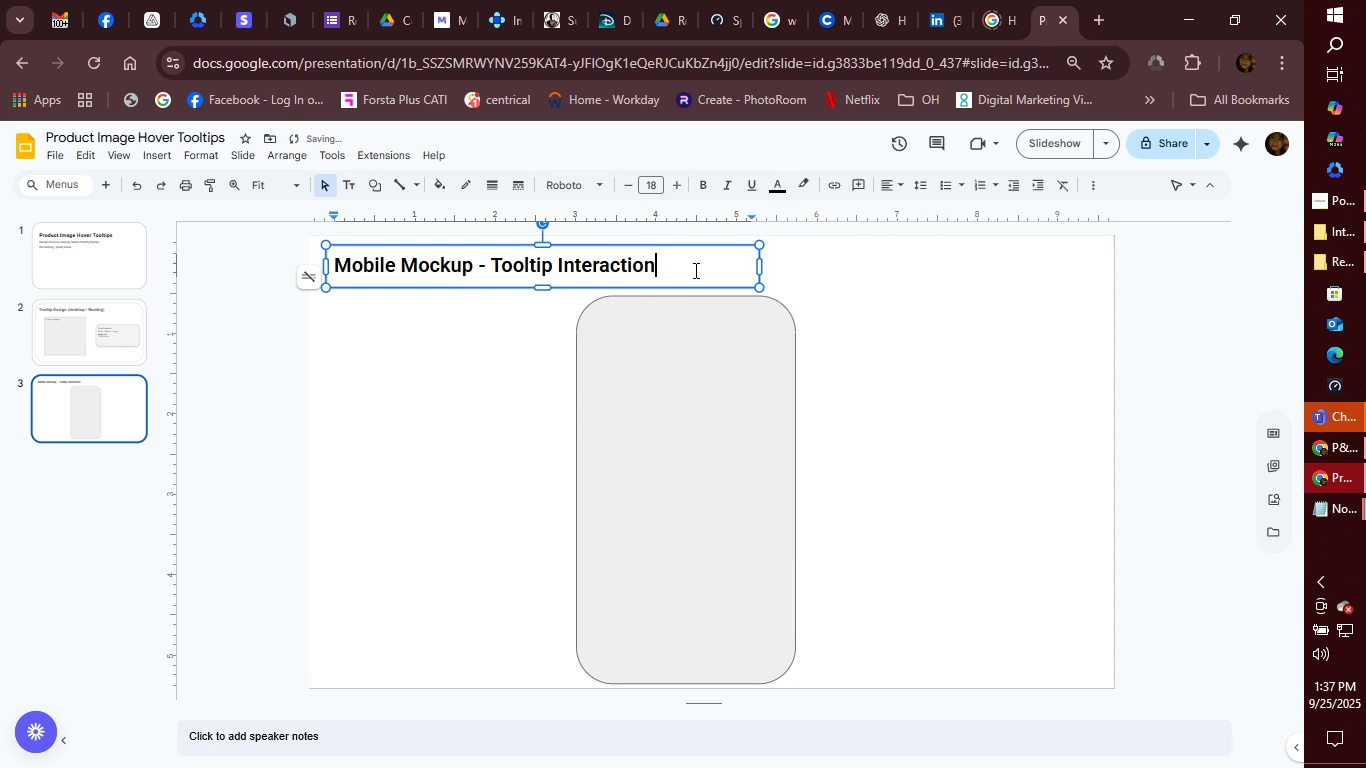 
left_click([694, 270])
 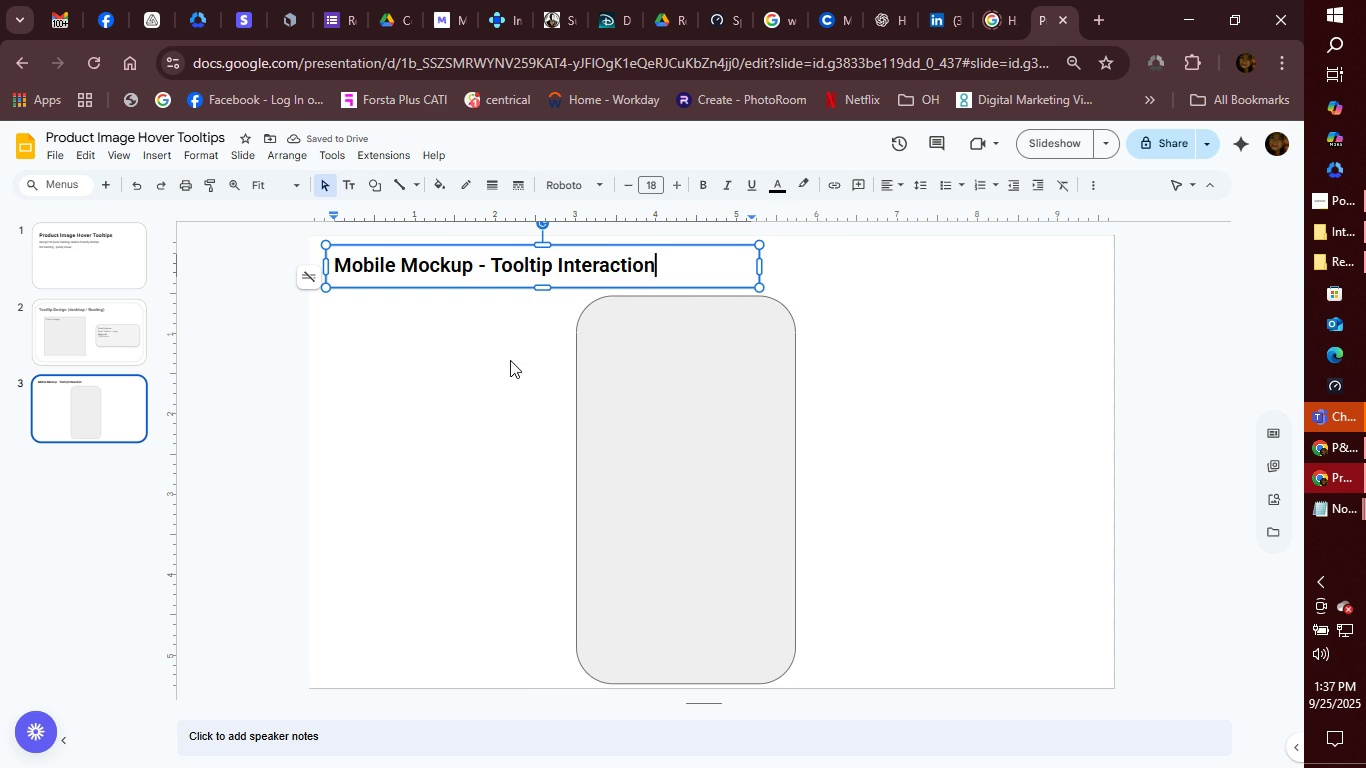 
left_click([510, 360])
 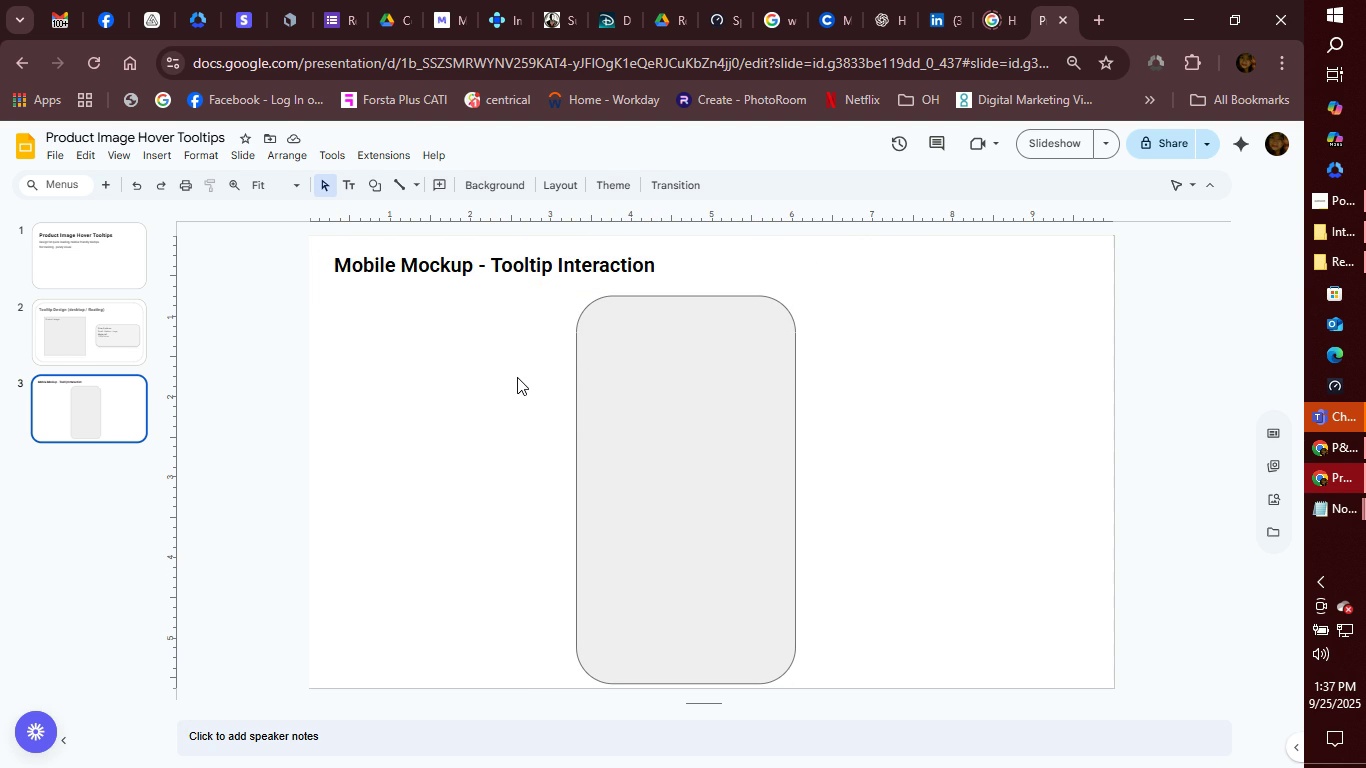 
wait(8.01)
 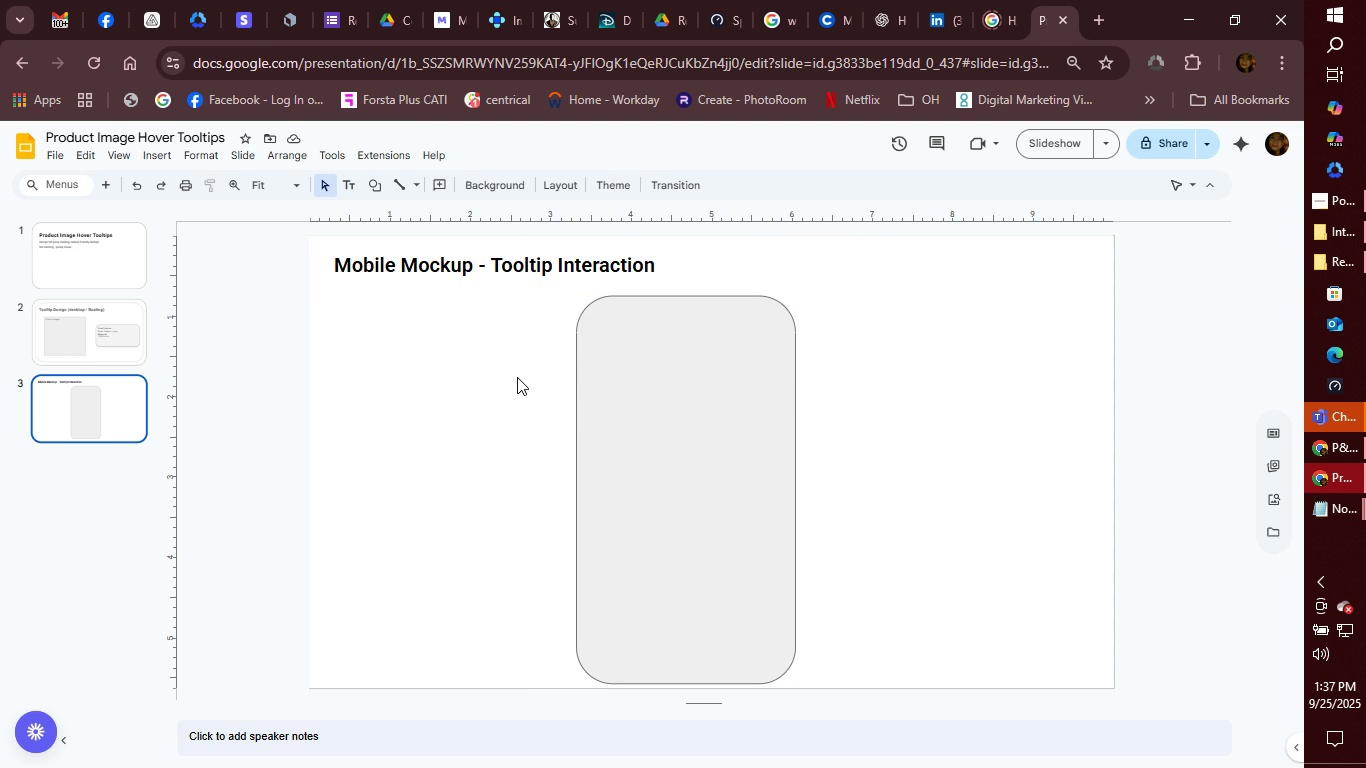 
left_click([158, 158])
 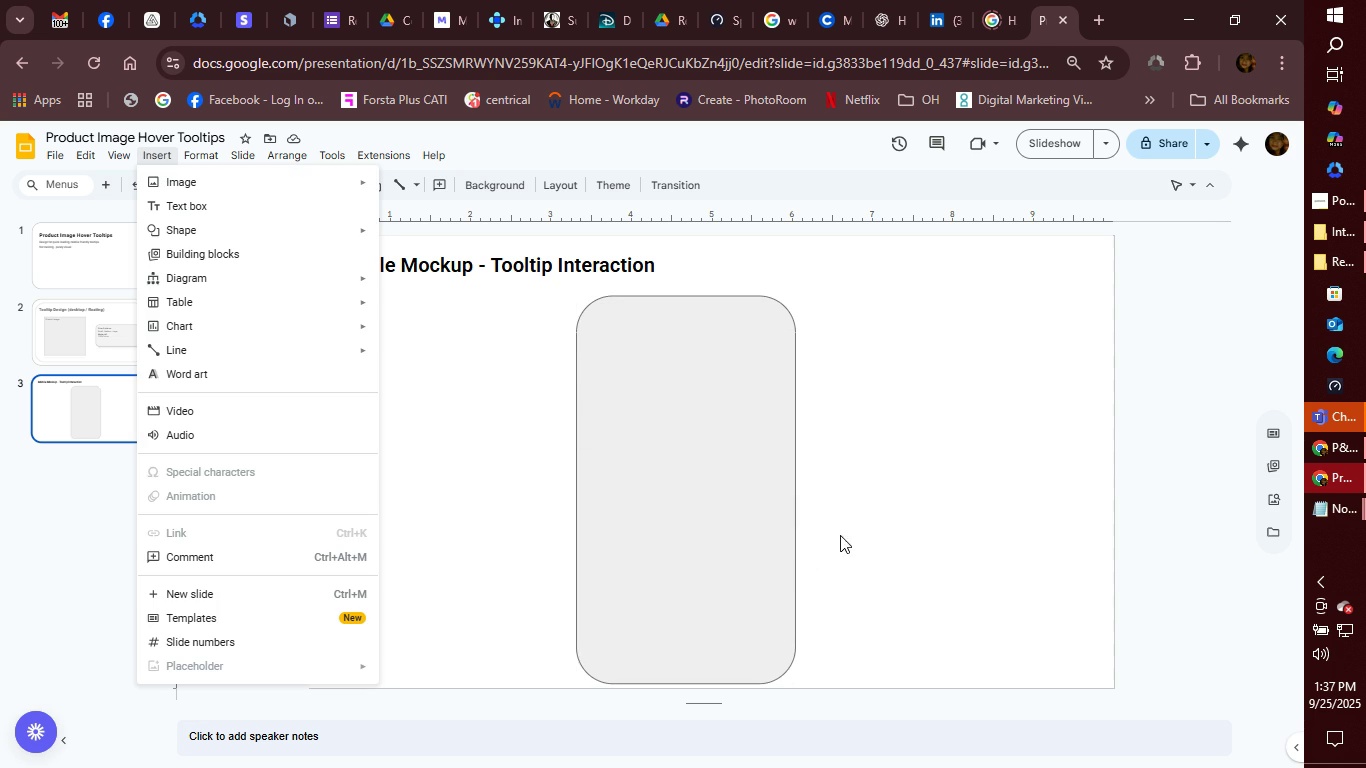 
left_click([692, 399])
 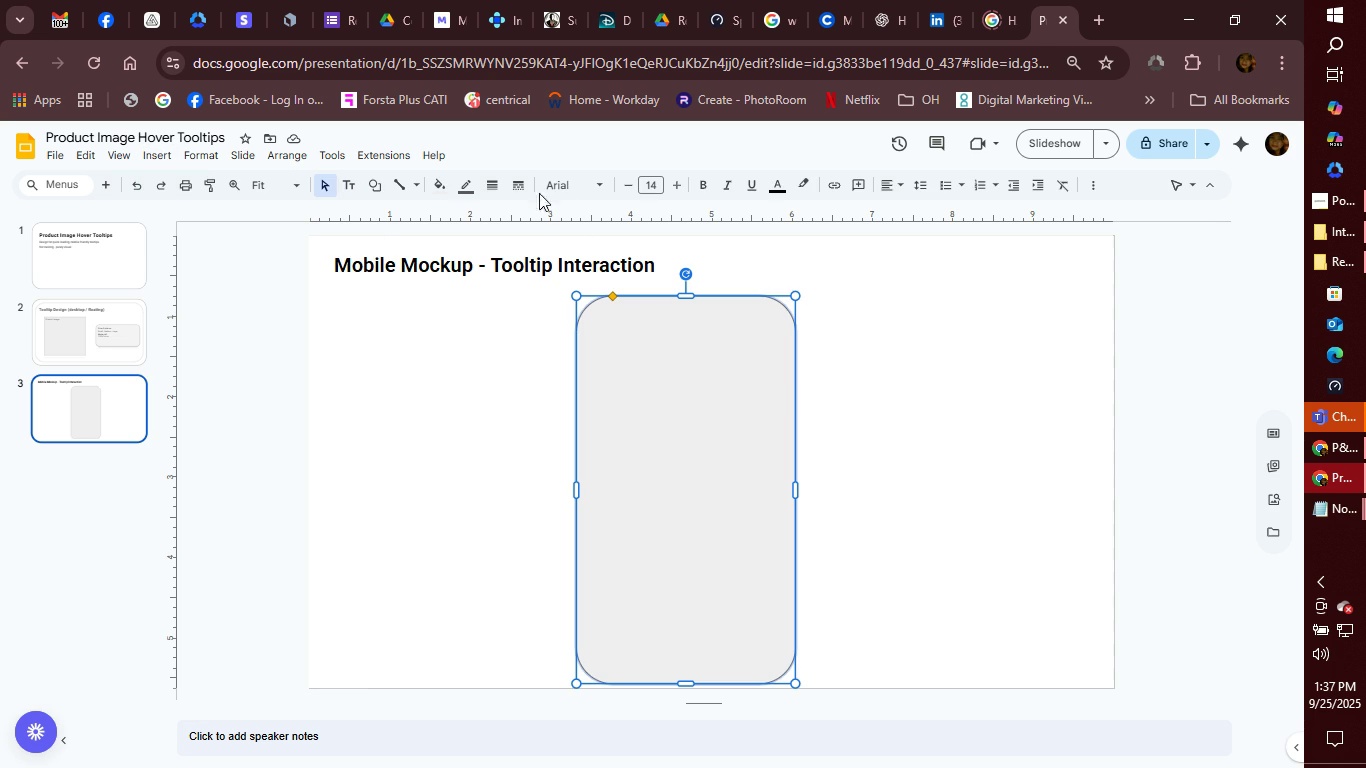 
left_click([442, 186])
 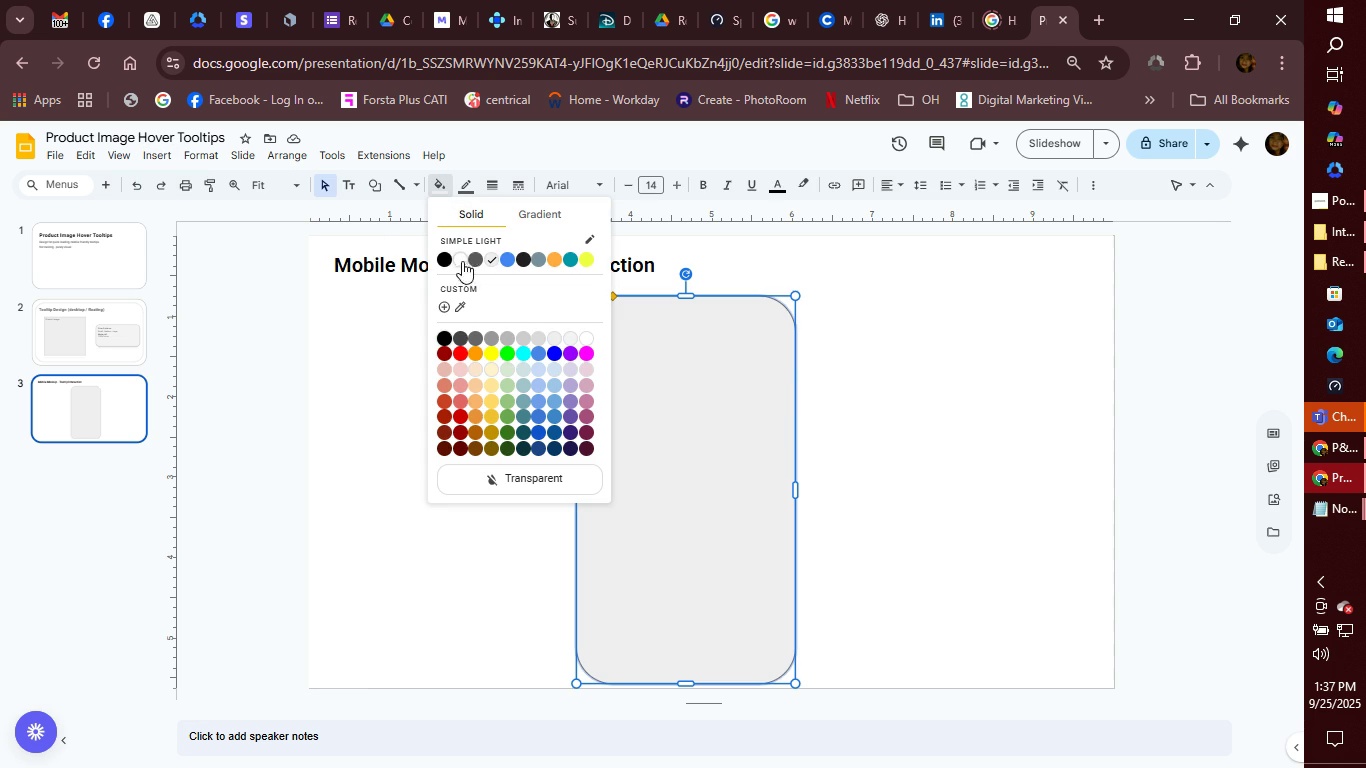 
left_click([459, 260])
 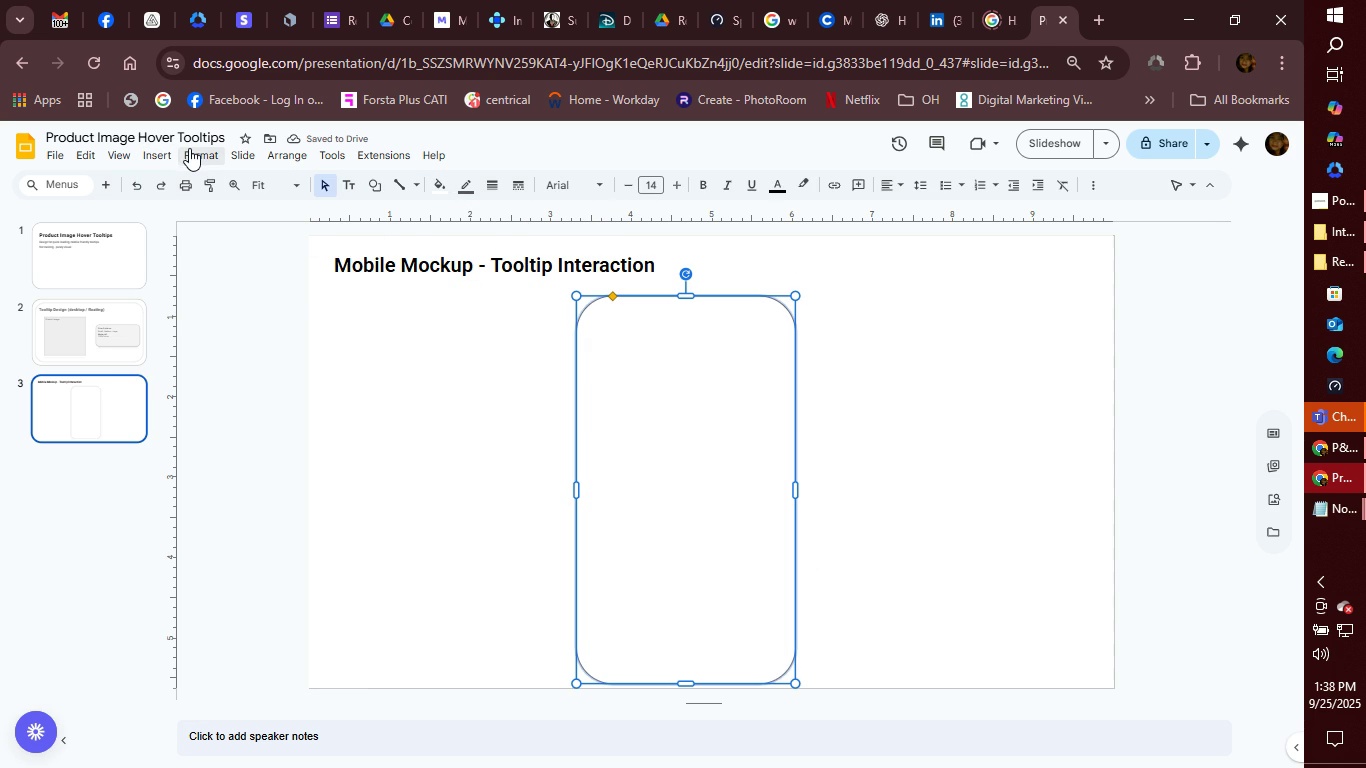 
left_click([189, 148])
 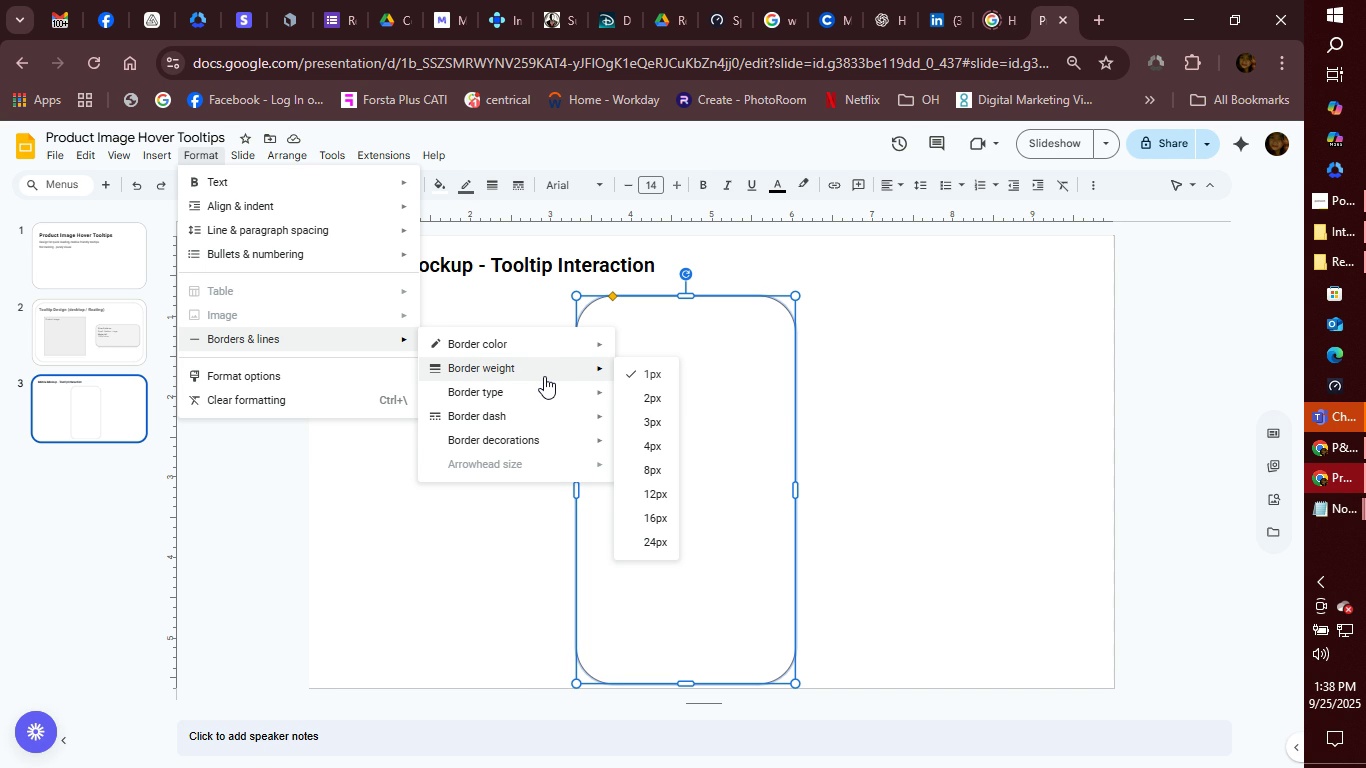 
wait(18.92)
 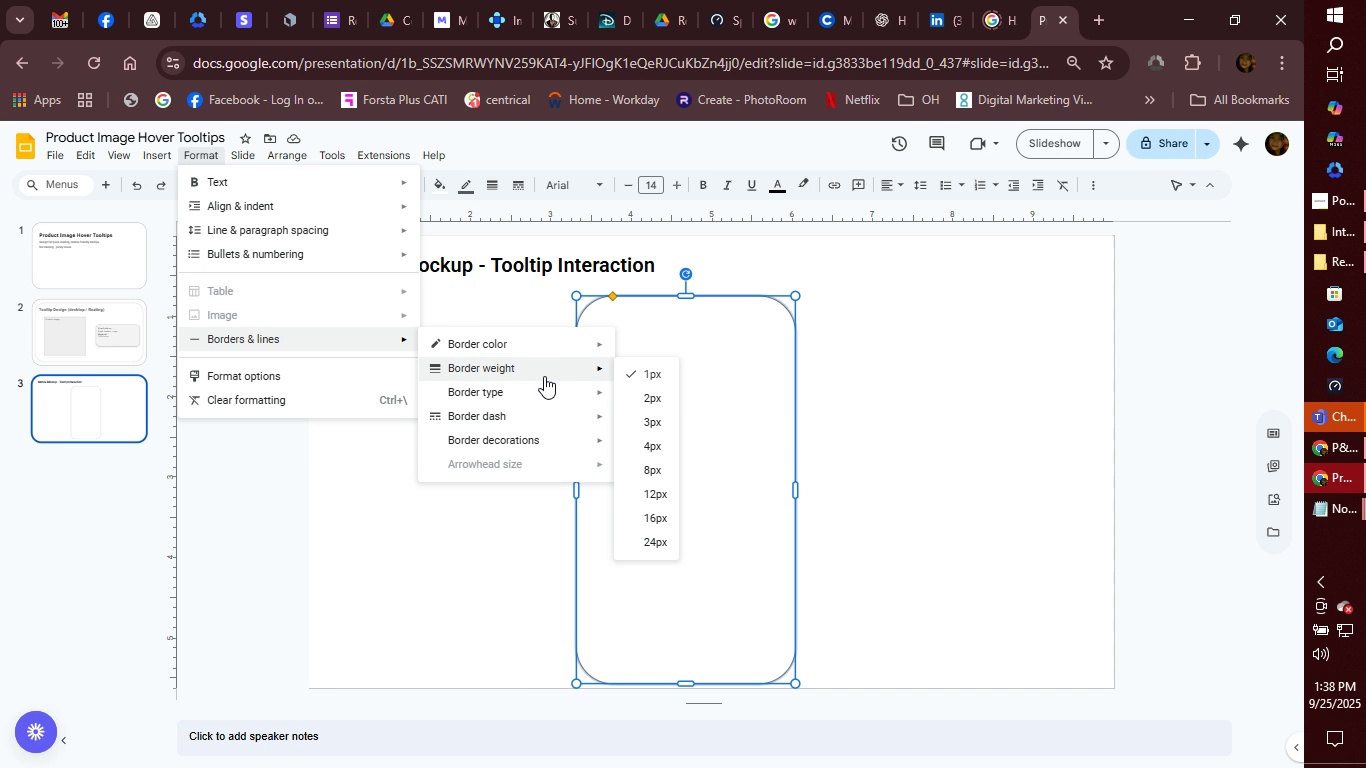 
left_click([629, 365])
 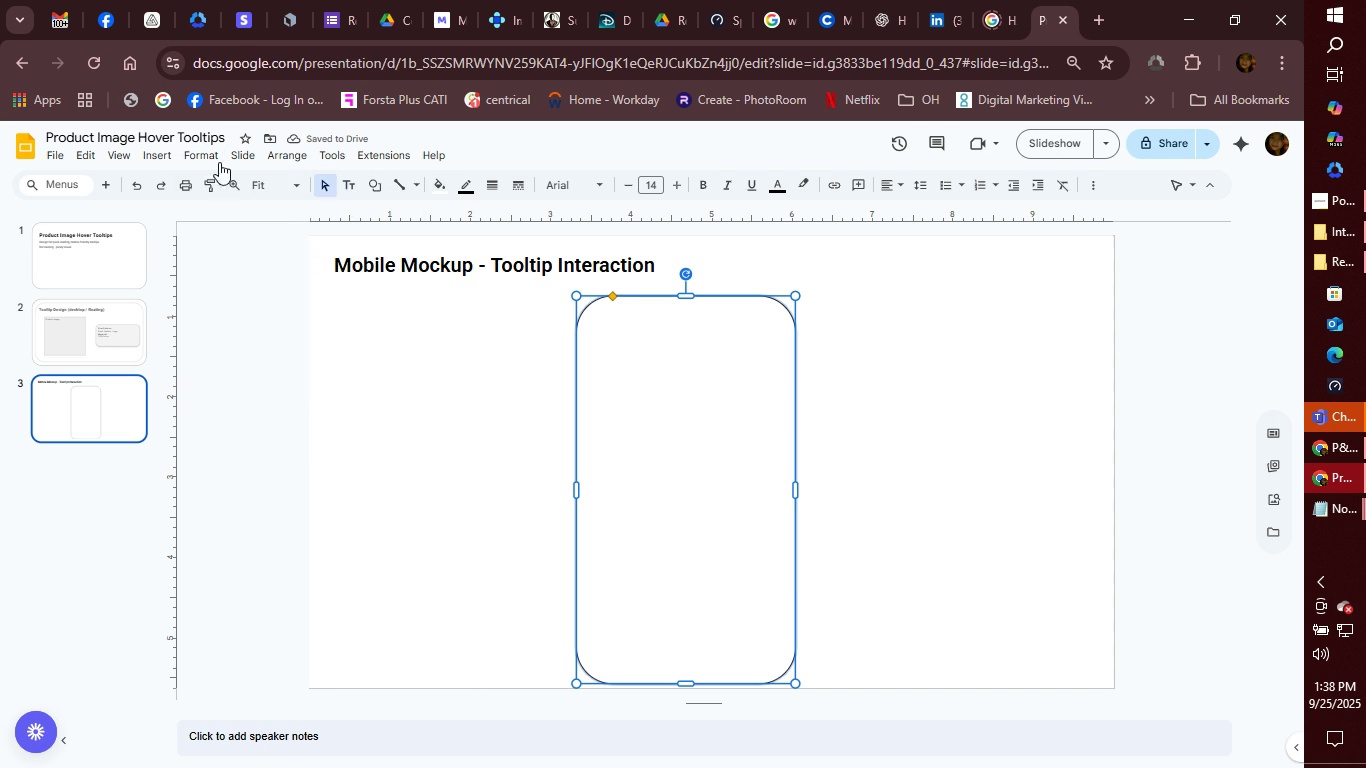 
left_click([170, 157])
 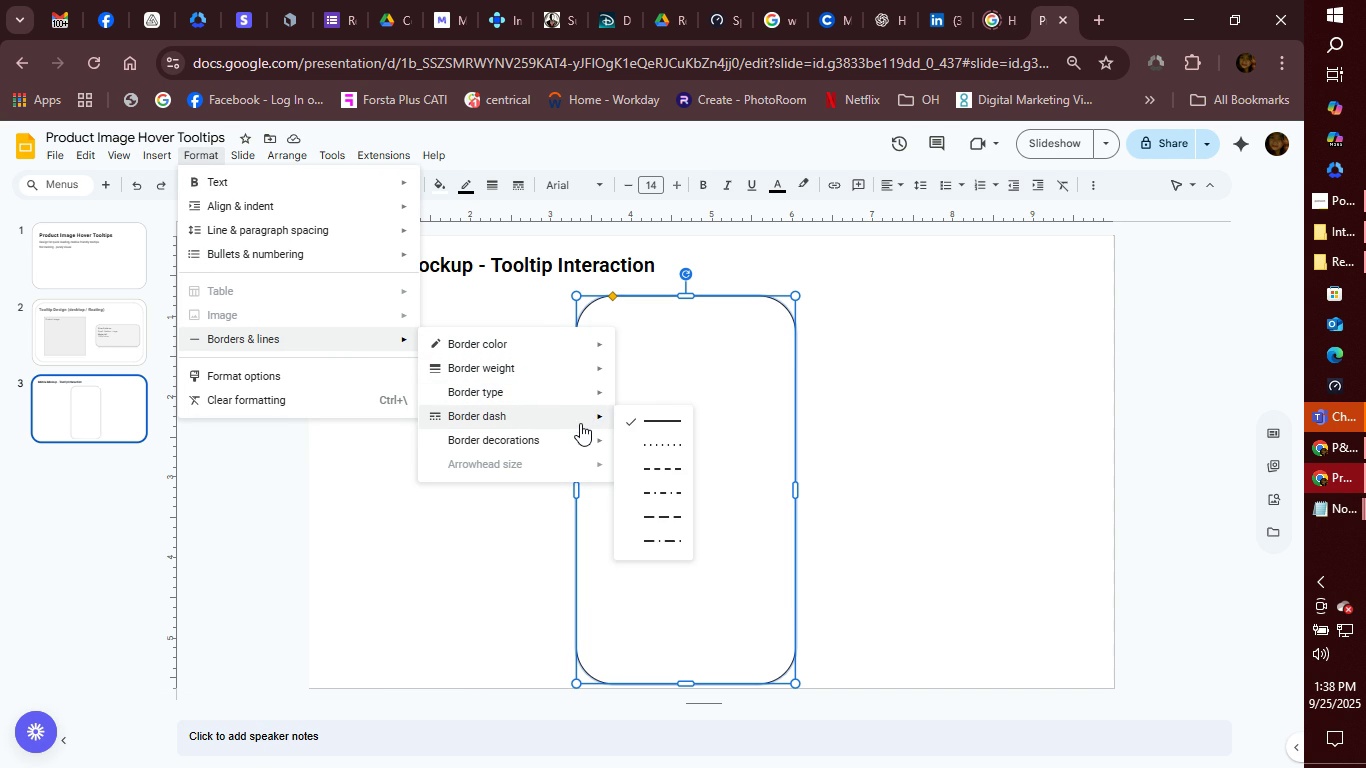 
wait(18.21)
 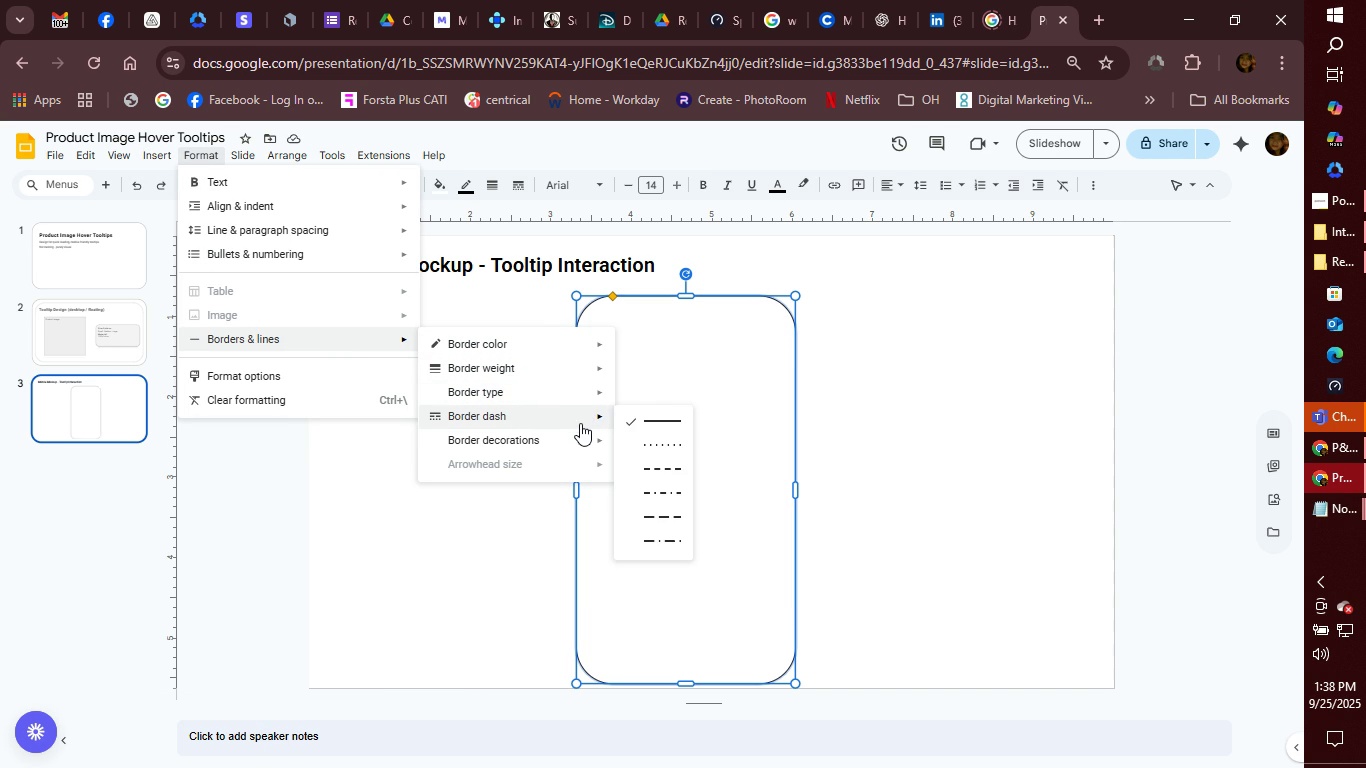 
left_click([659, 458])